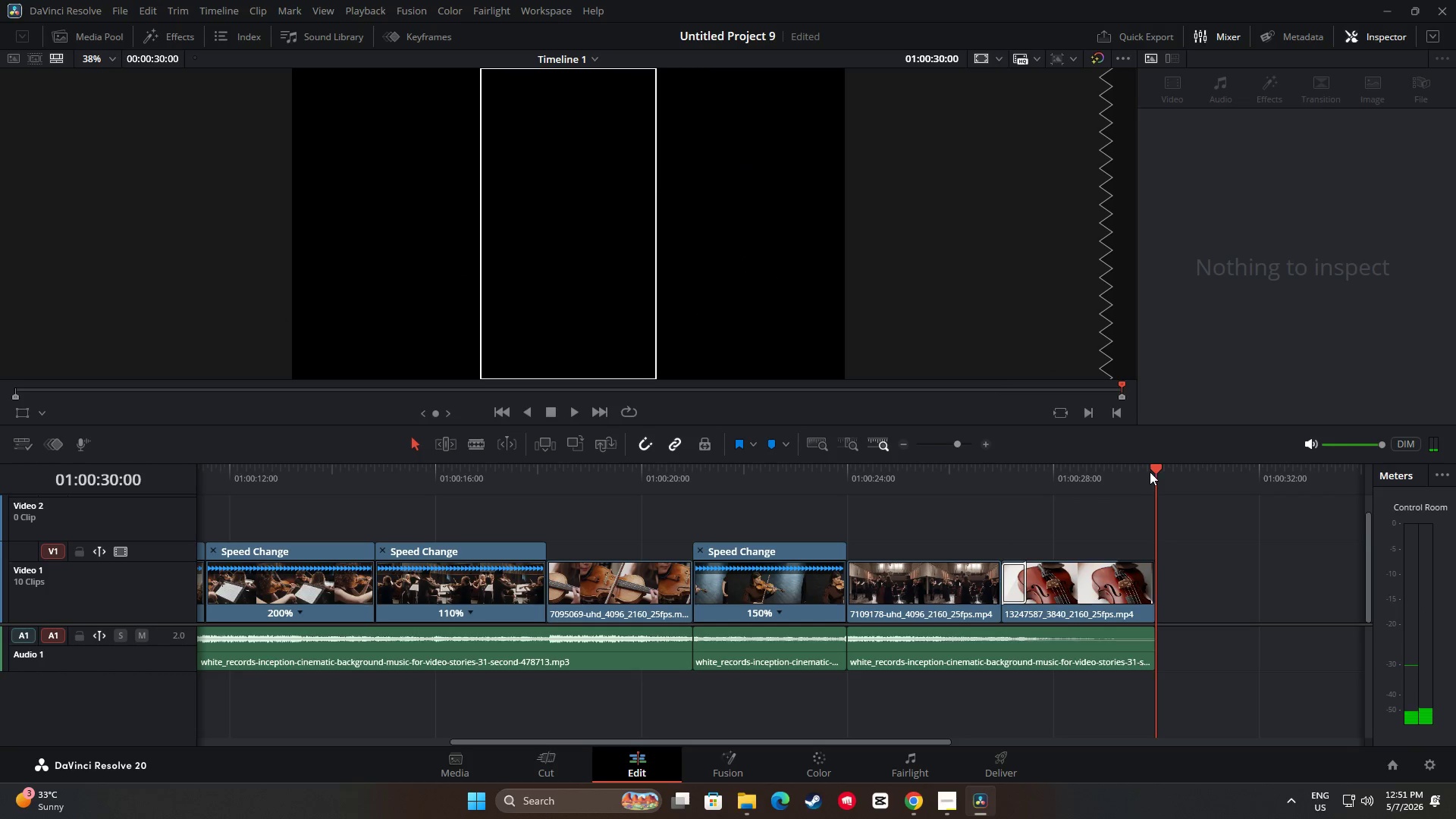 
left_click_drag(start_coordinate=[1152, 470], to_coordinate=[137, 507])
 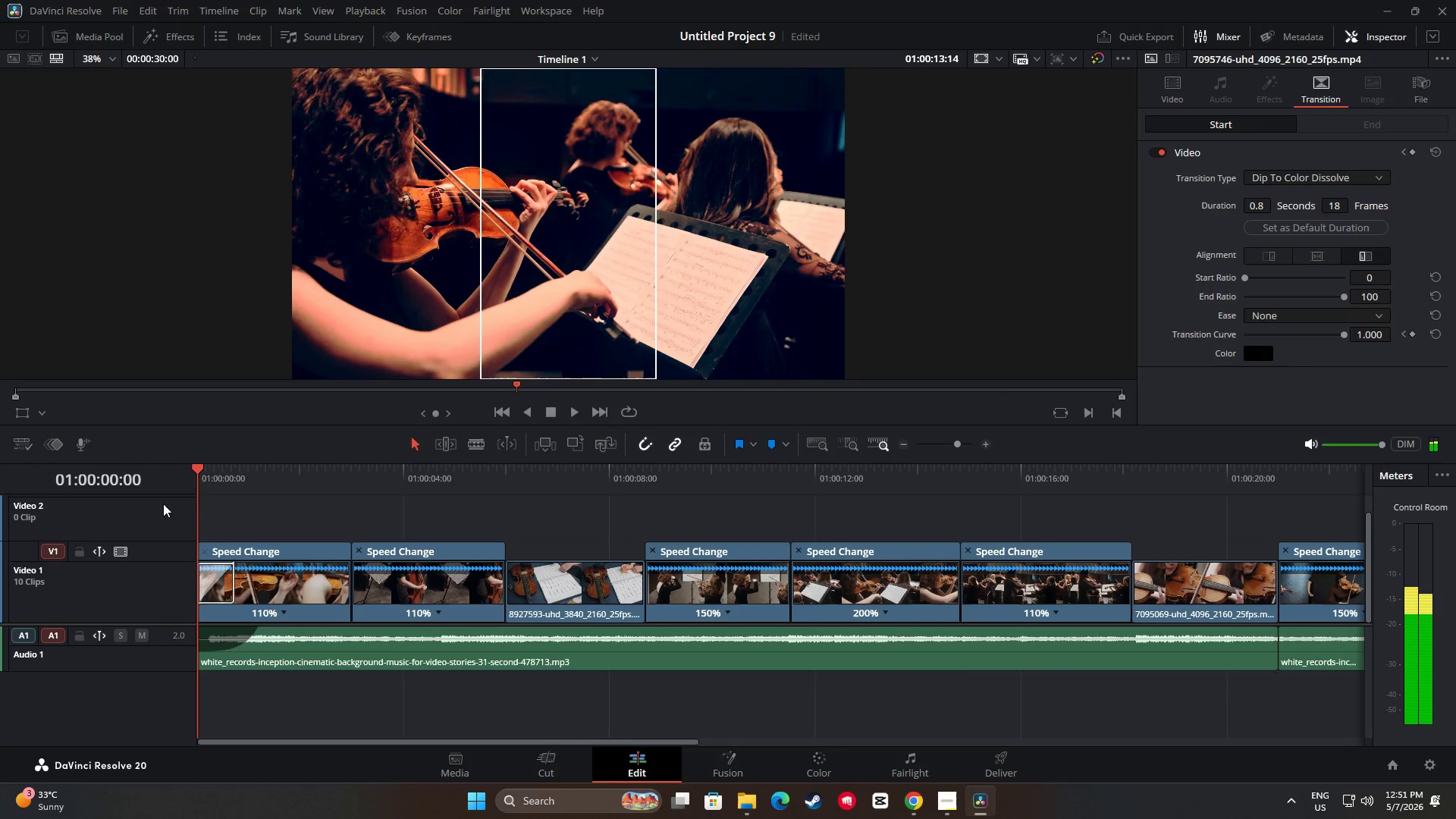 
key(Space)
 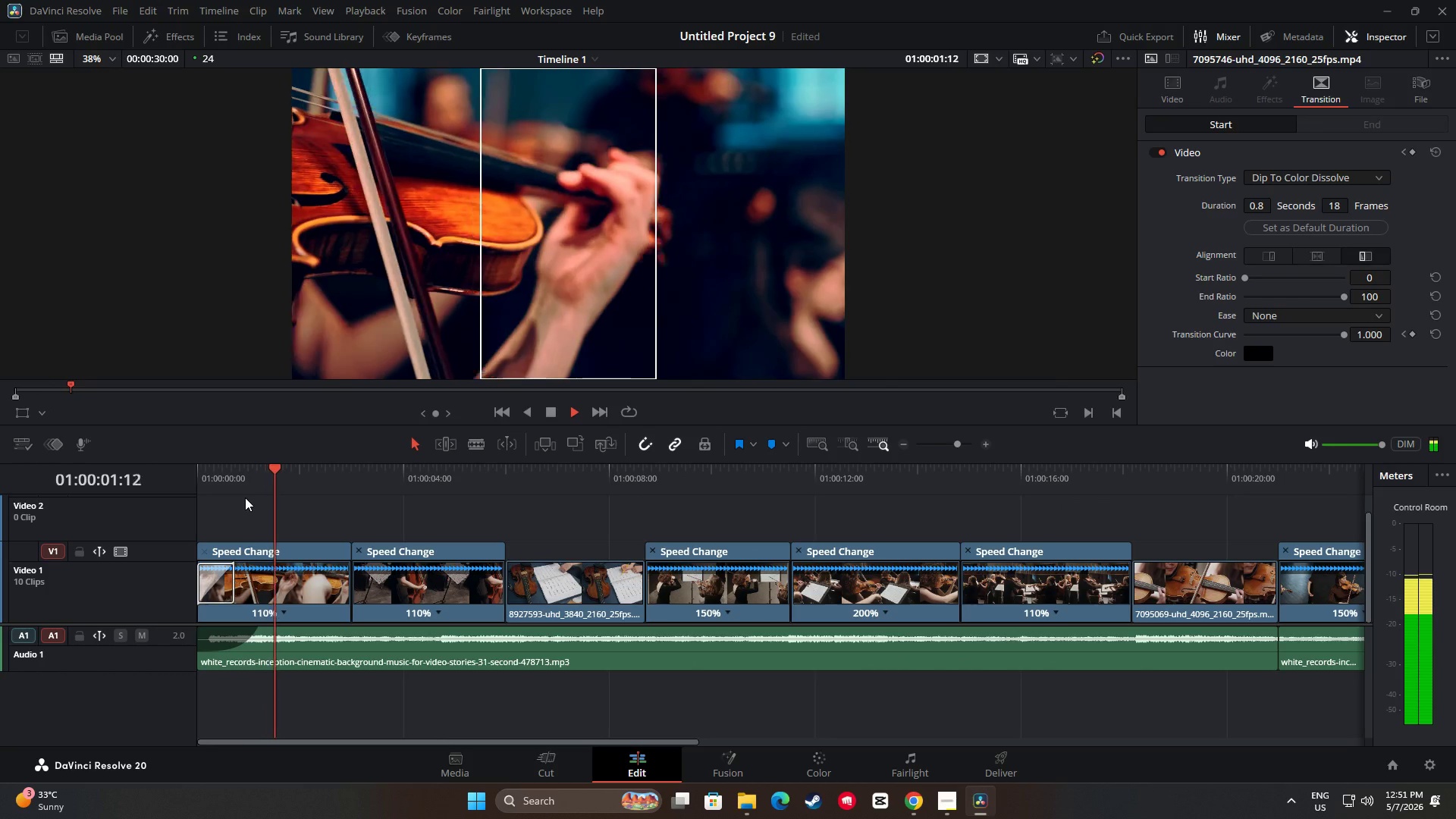 
key(Space)
 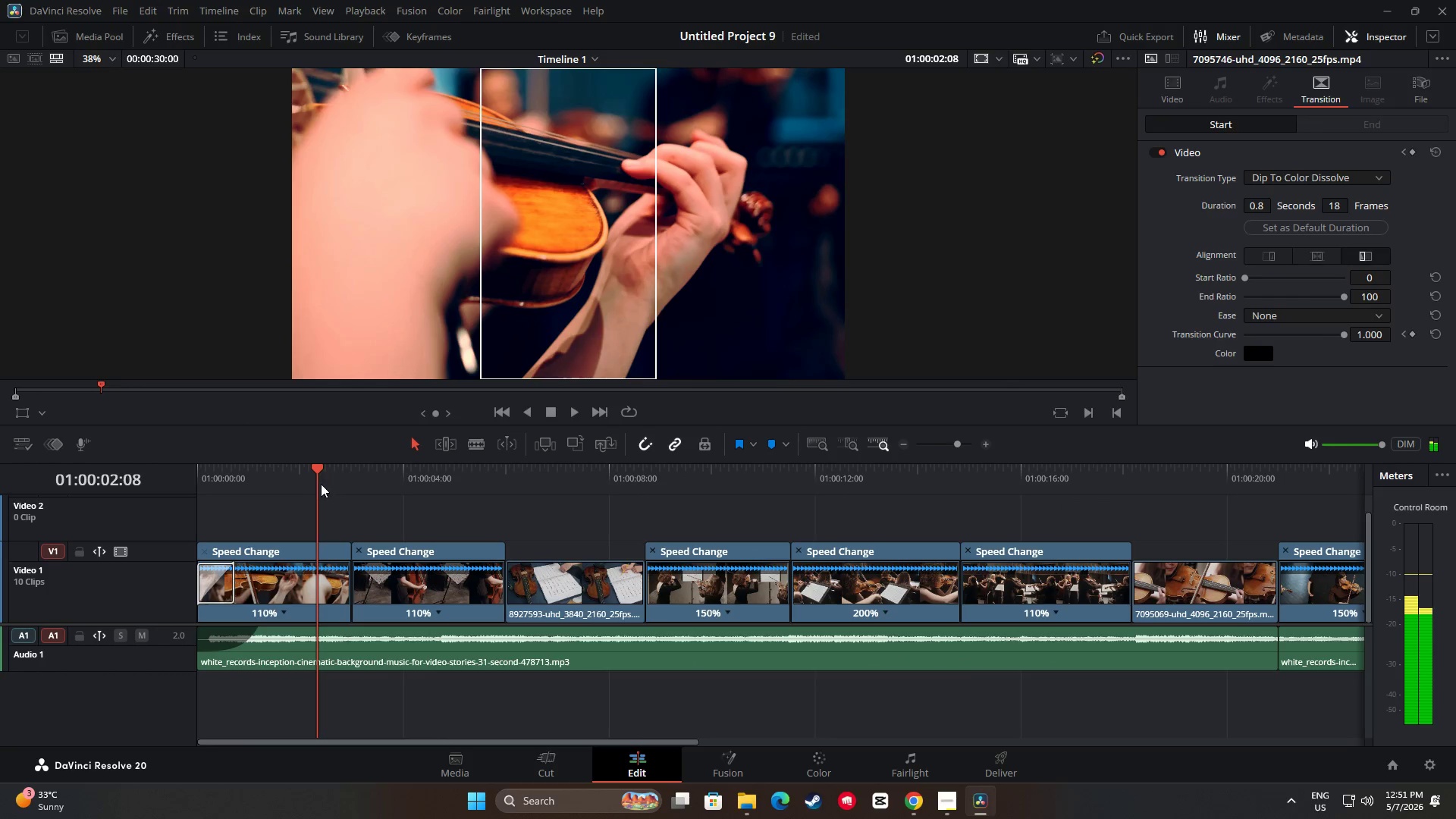 
left_click_drag(start_coordinate=[317, 471], to_coordinate=[168, 467])
 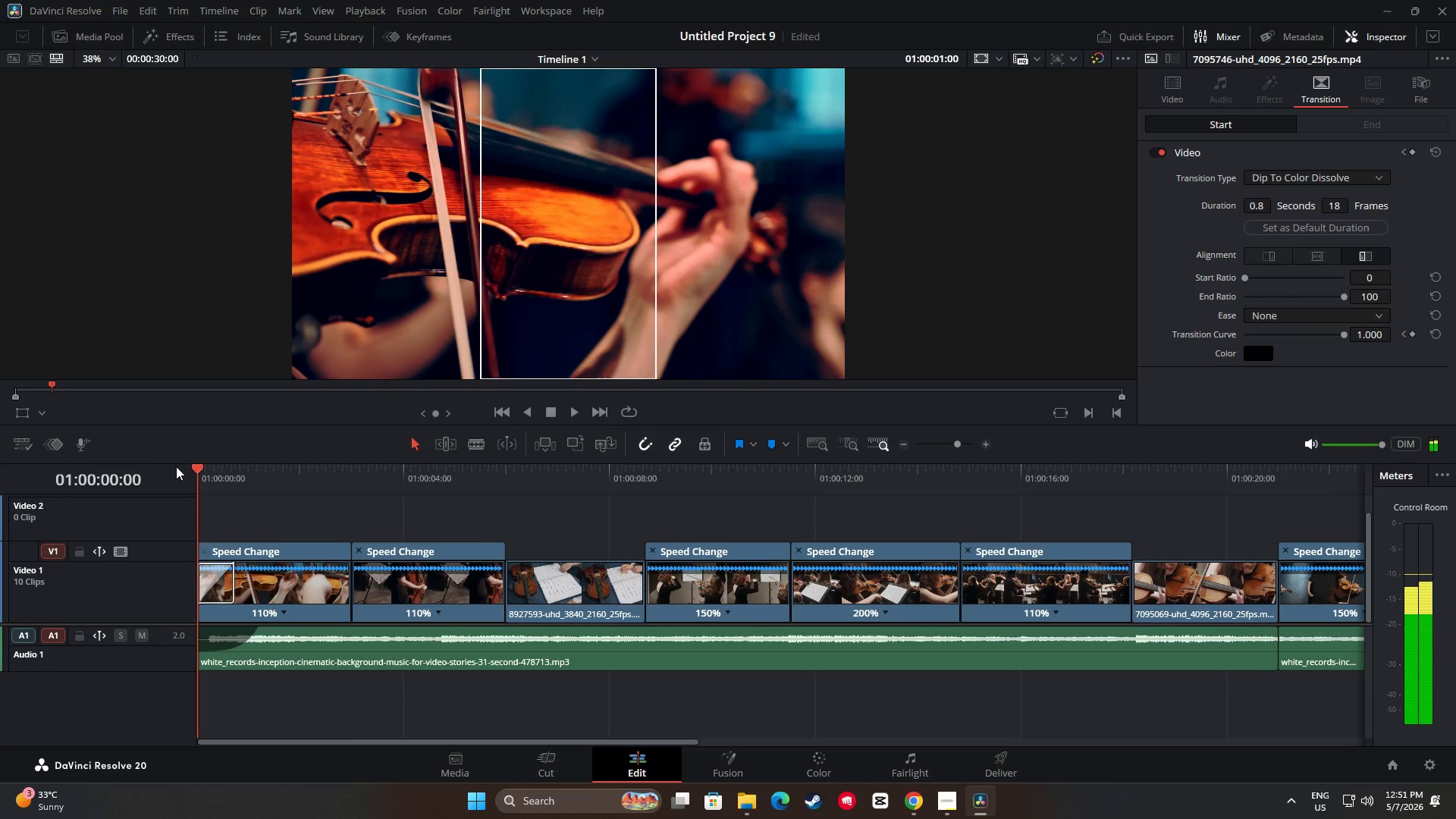 
key(Space)
 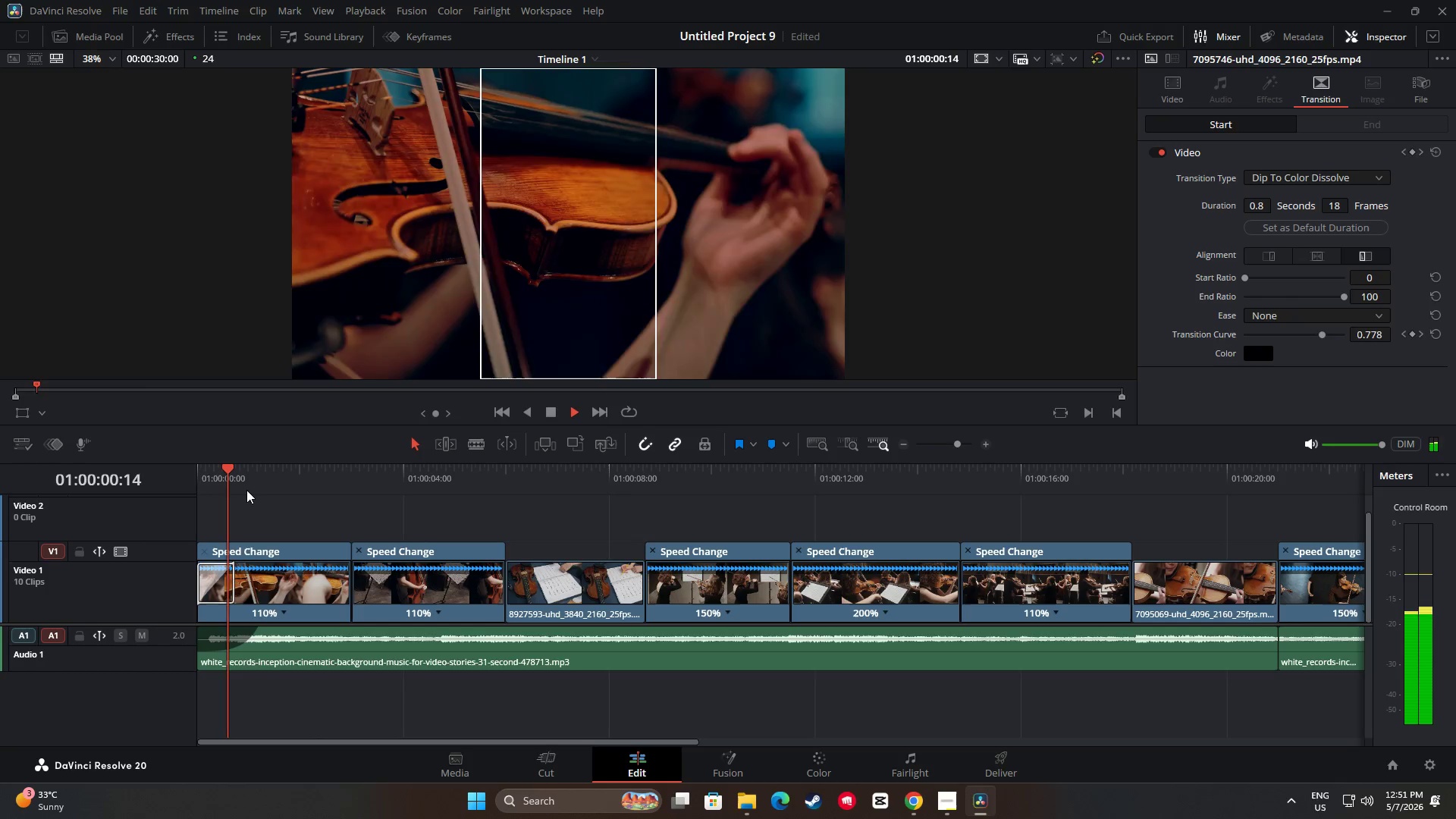 
key(Space)
 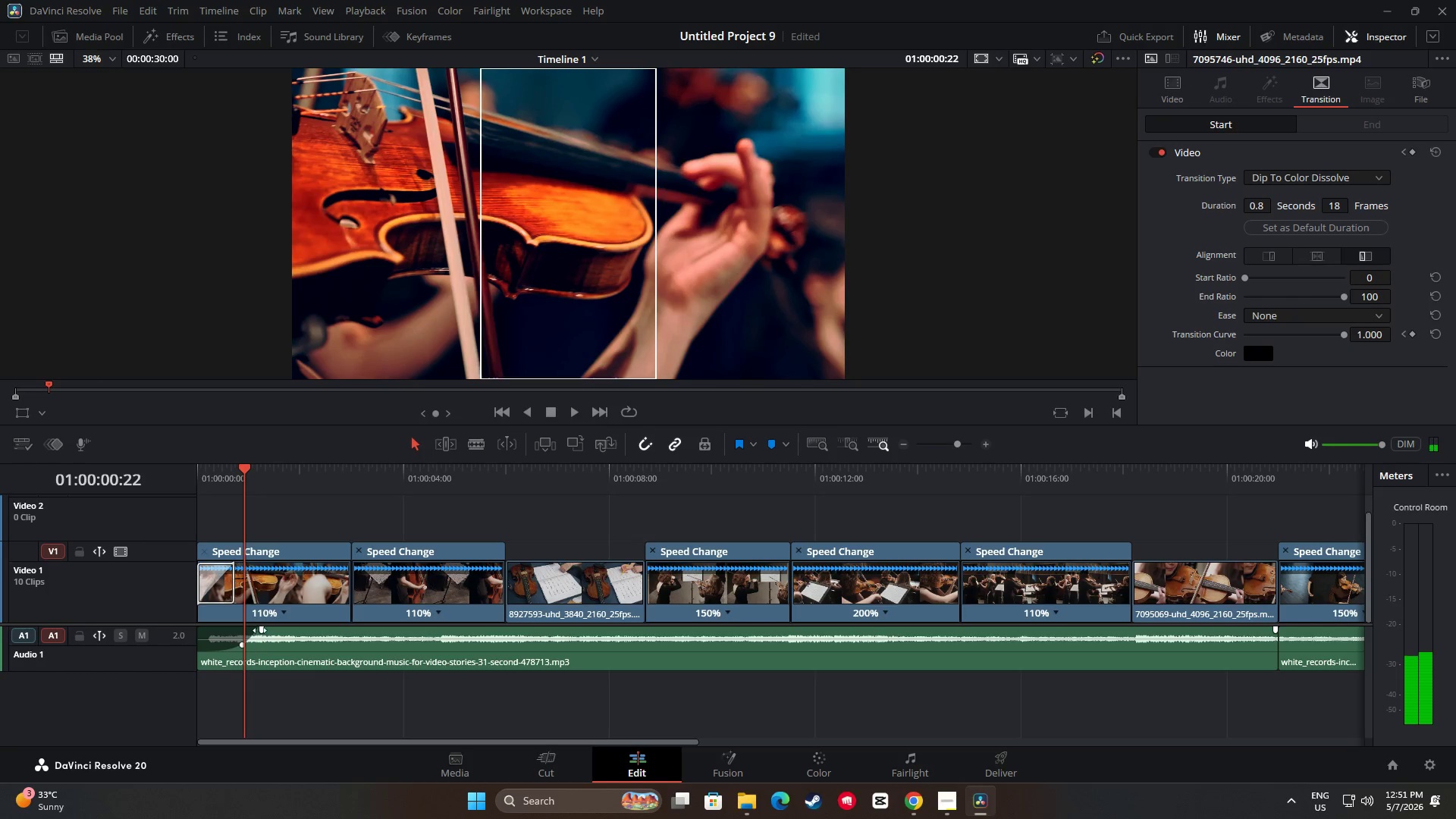 
left_click_drag(start_coordinate=[259, 629], to_coordinate=[256, 629])
 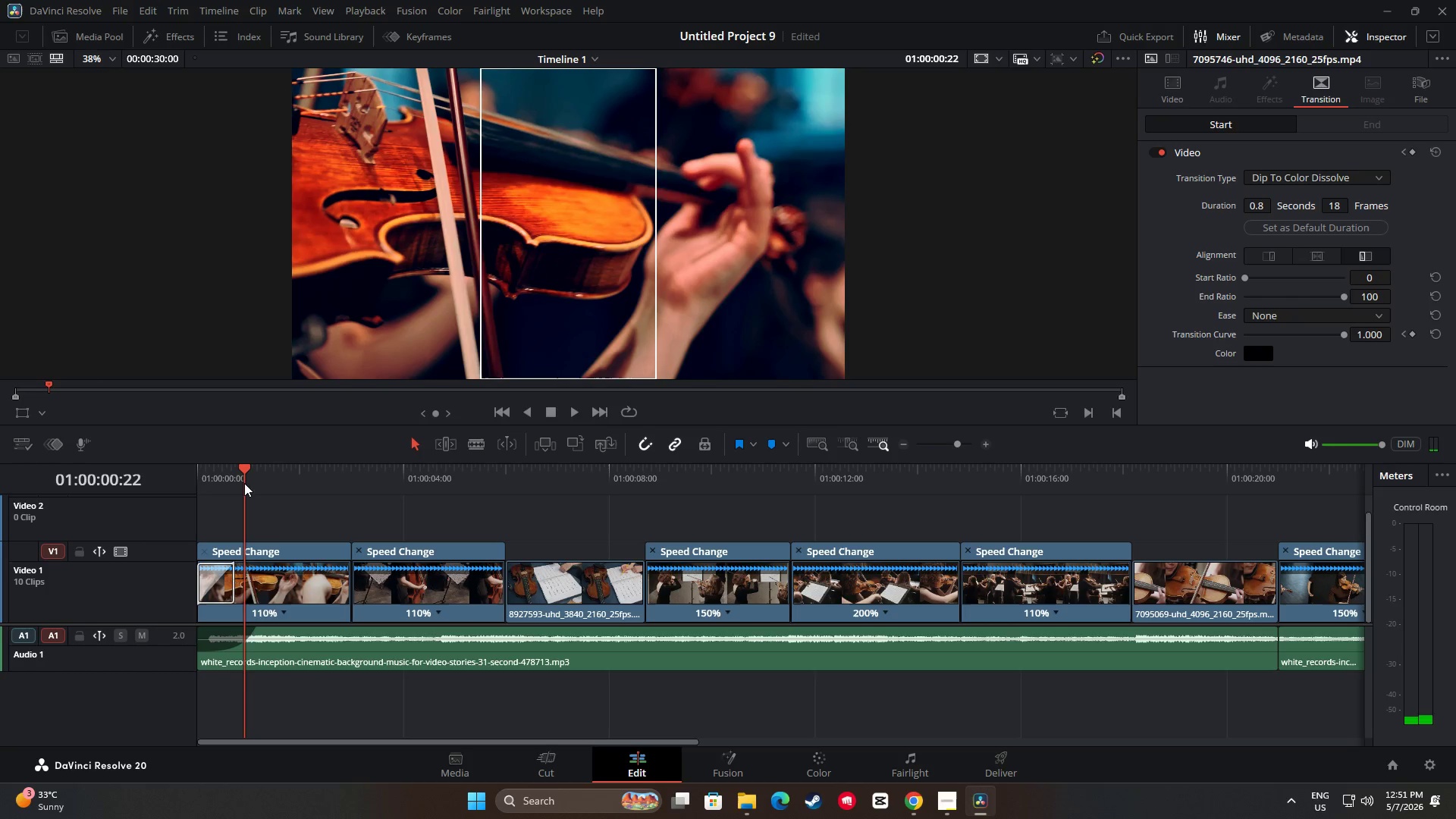 
left_click_drag(start_coordinate=[244, 470], to_coordinate=[158, 470])
 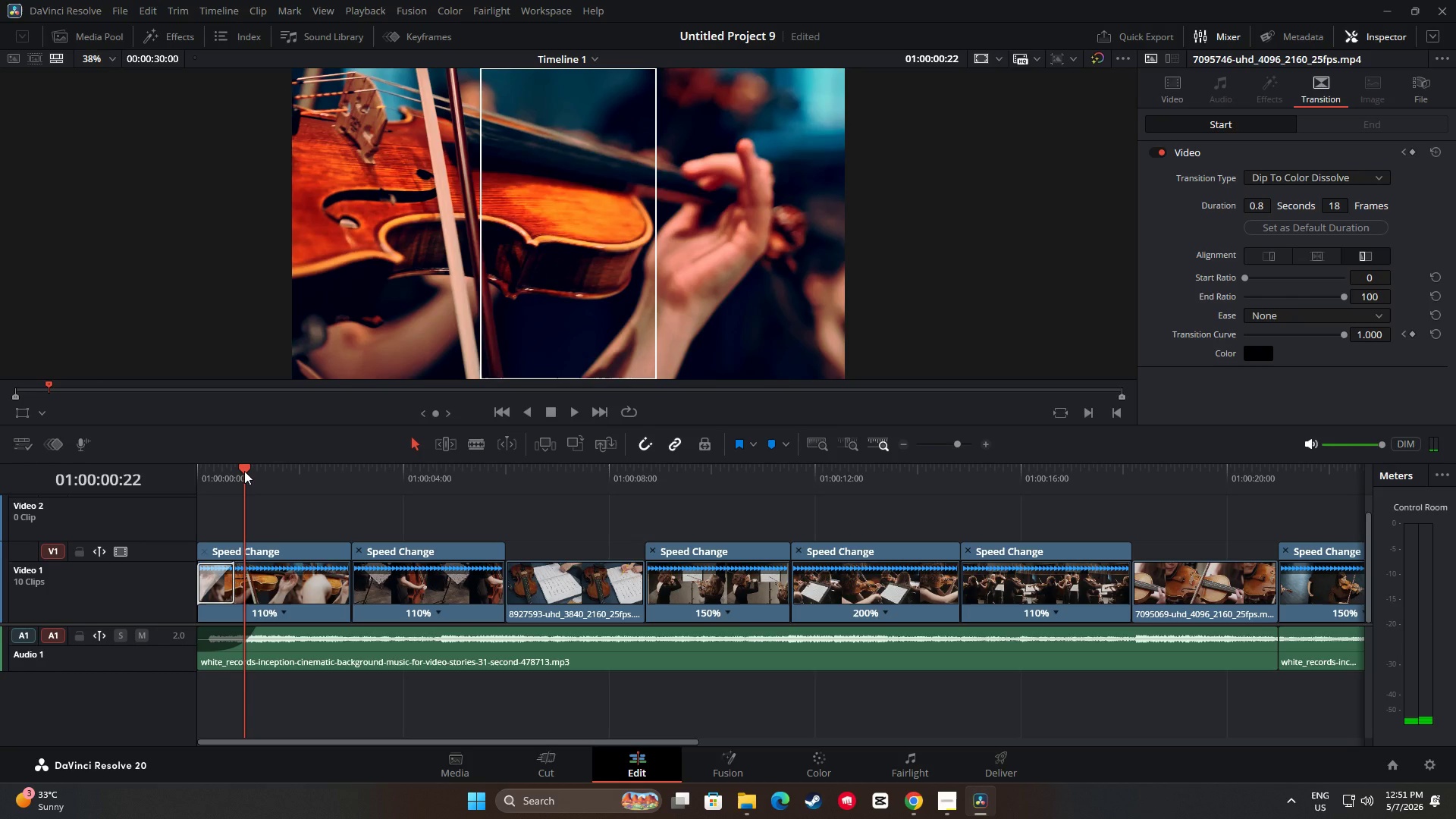 
key(Space)
 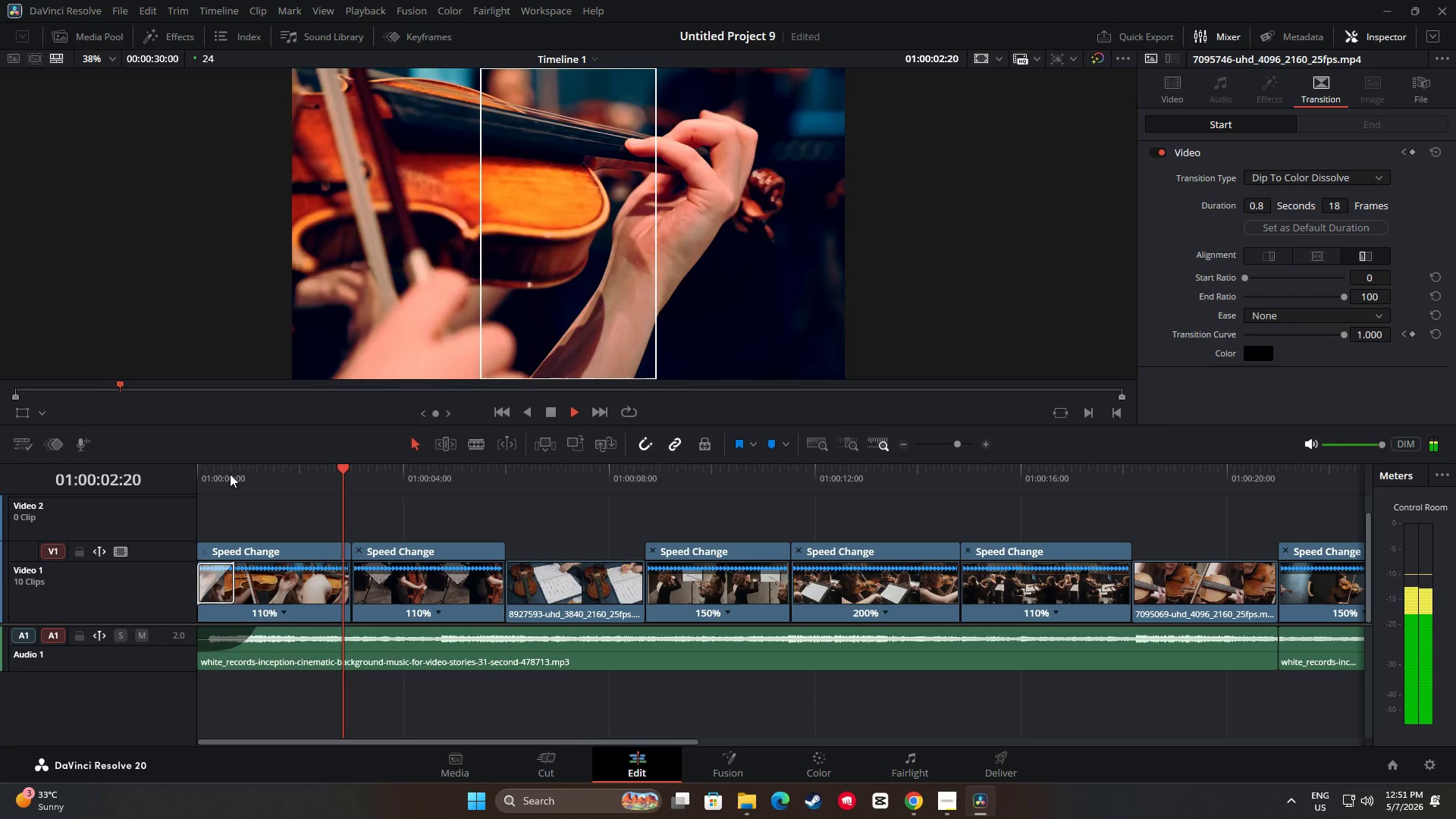 
key(Space)
 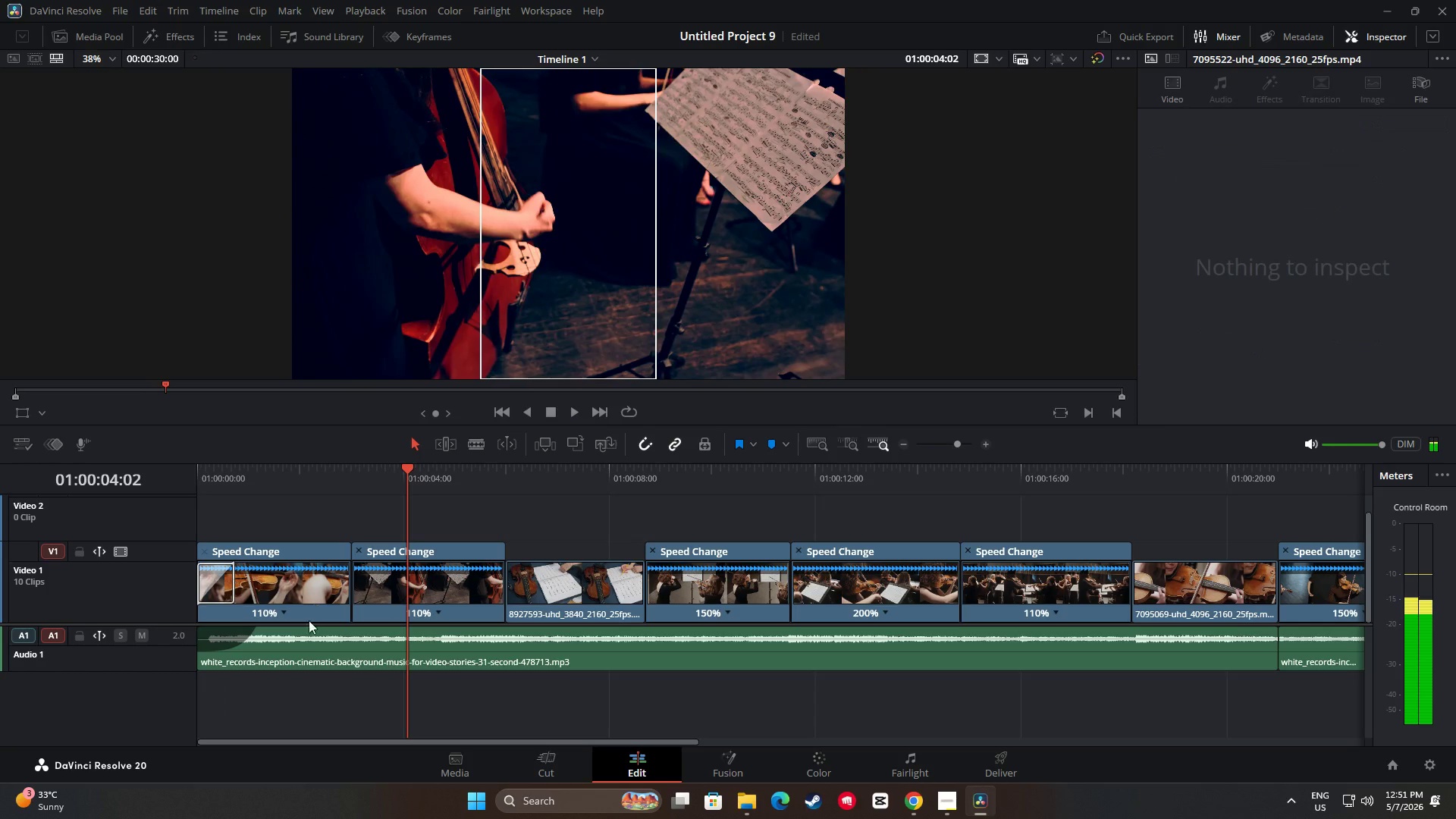 
mouse_move([309, 640])
 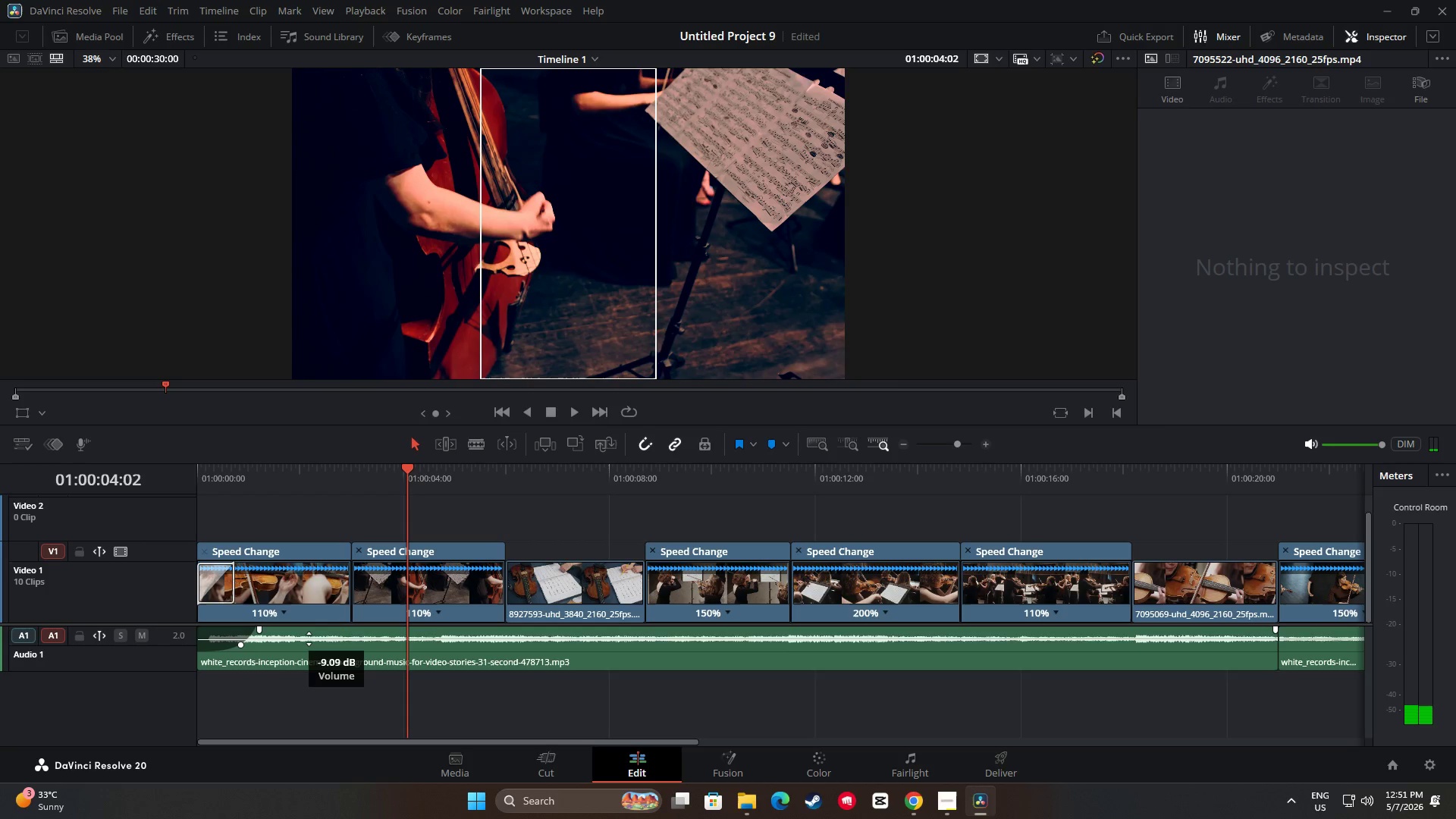 
left_click([309, 639])
 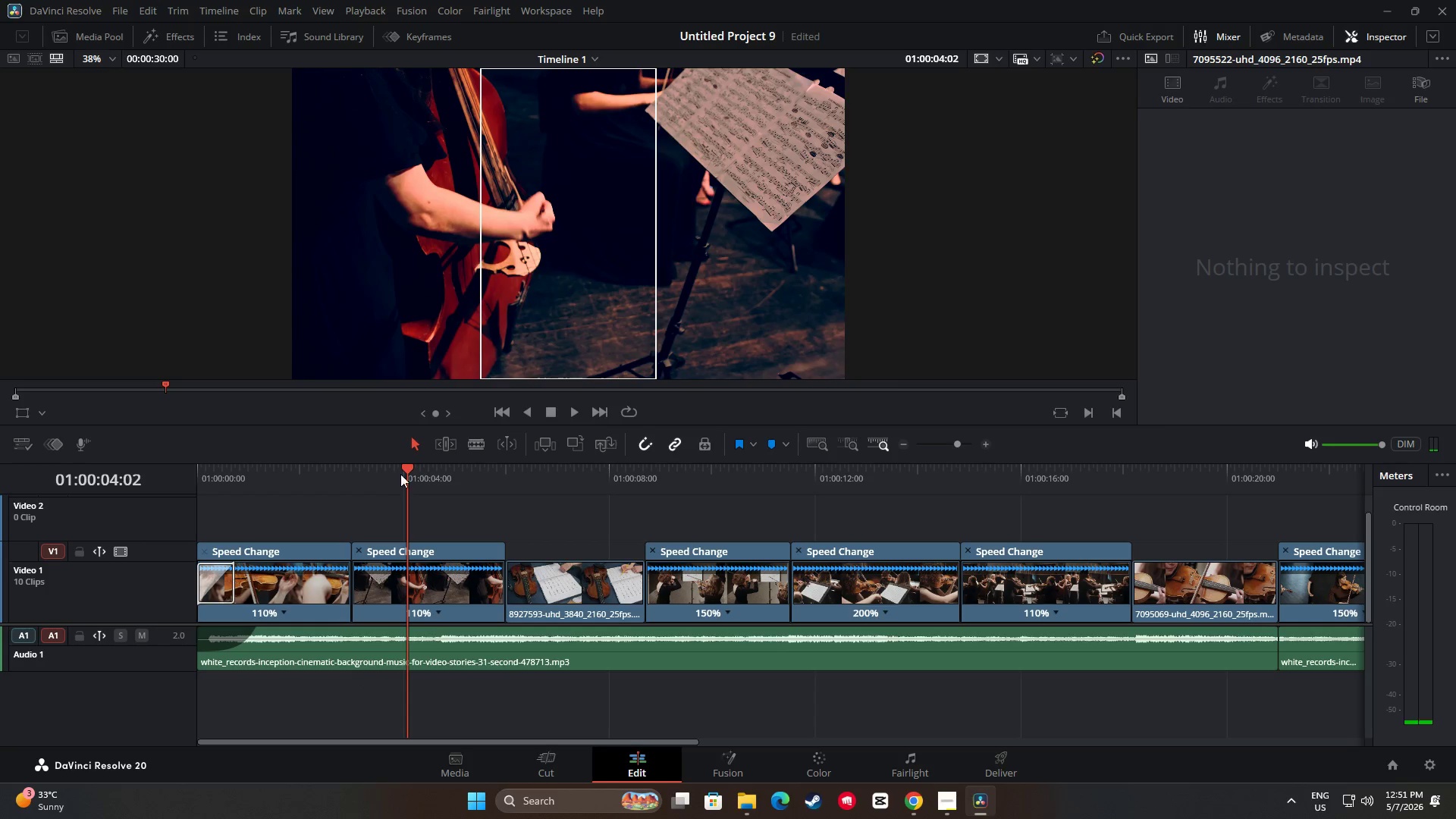 
left_click_drag(start_coordinate=[405, 470], to_coordinate=[184, 469])
 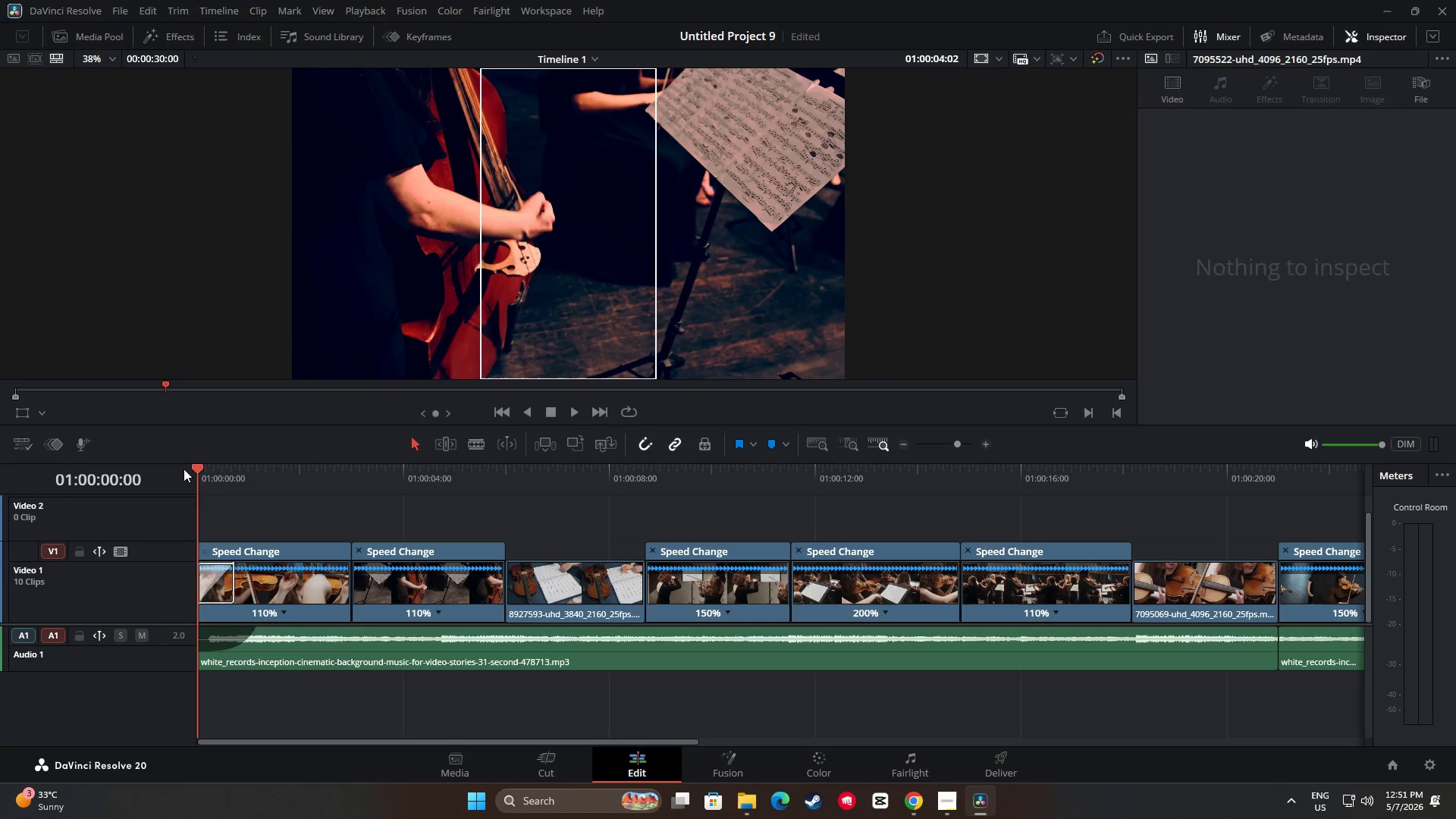 
key(Space)
 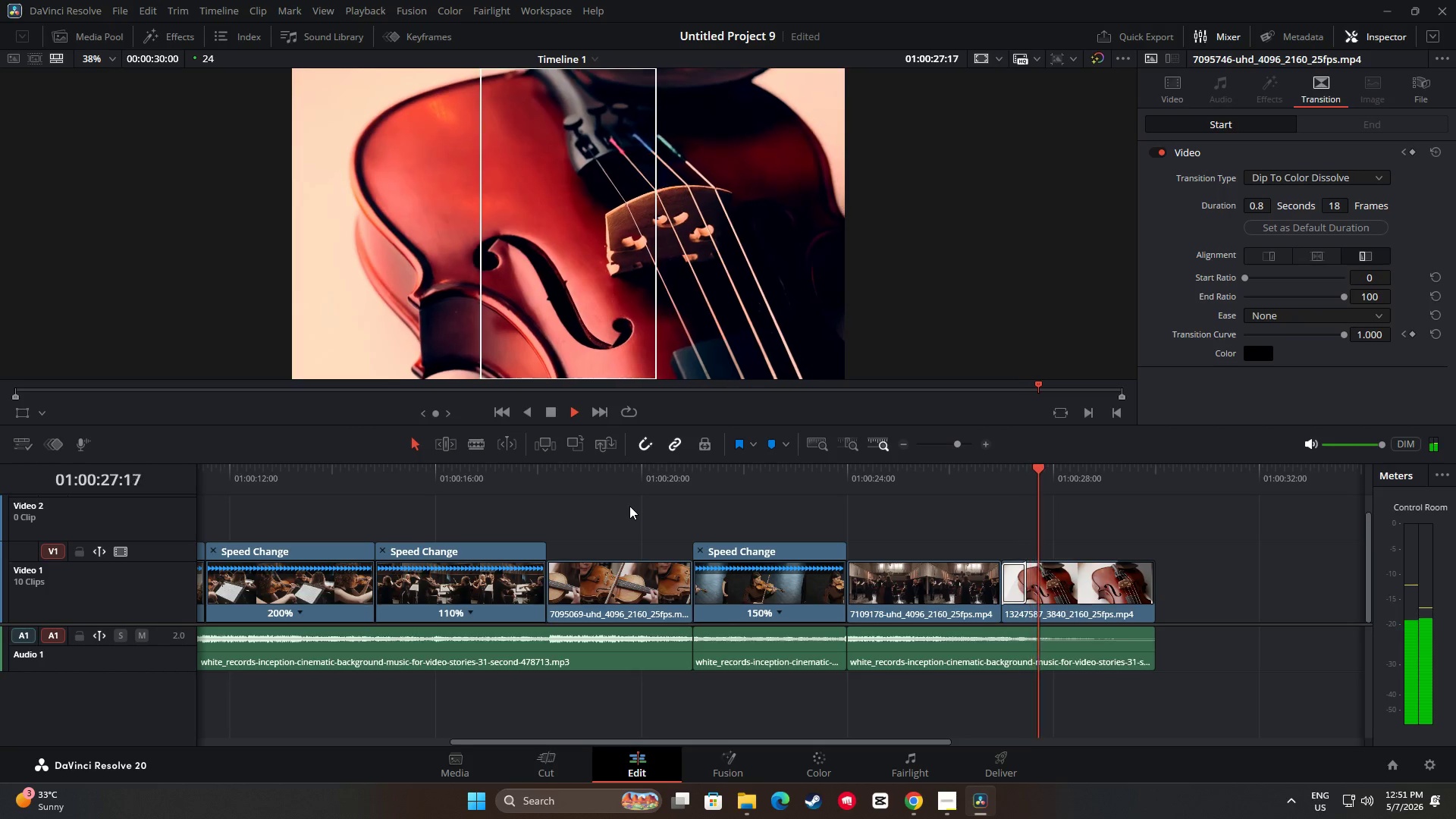 
wait(33.08)
 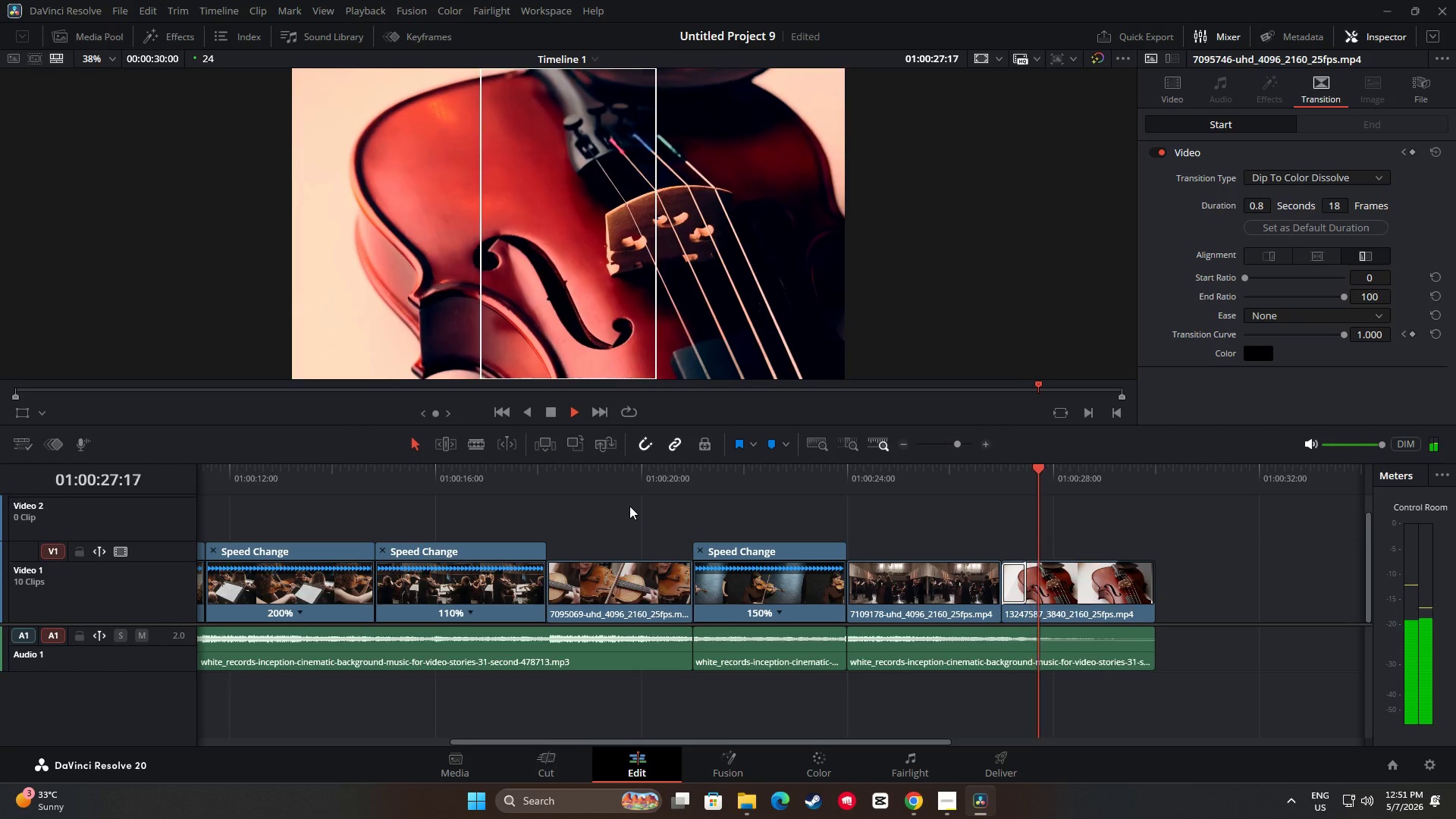 
left_click_drag(start_coordinate=[1153, 466], to_coordinate=[106, 513])
 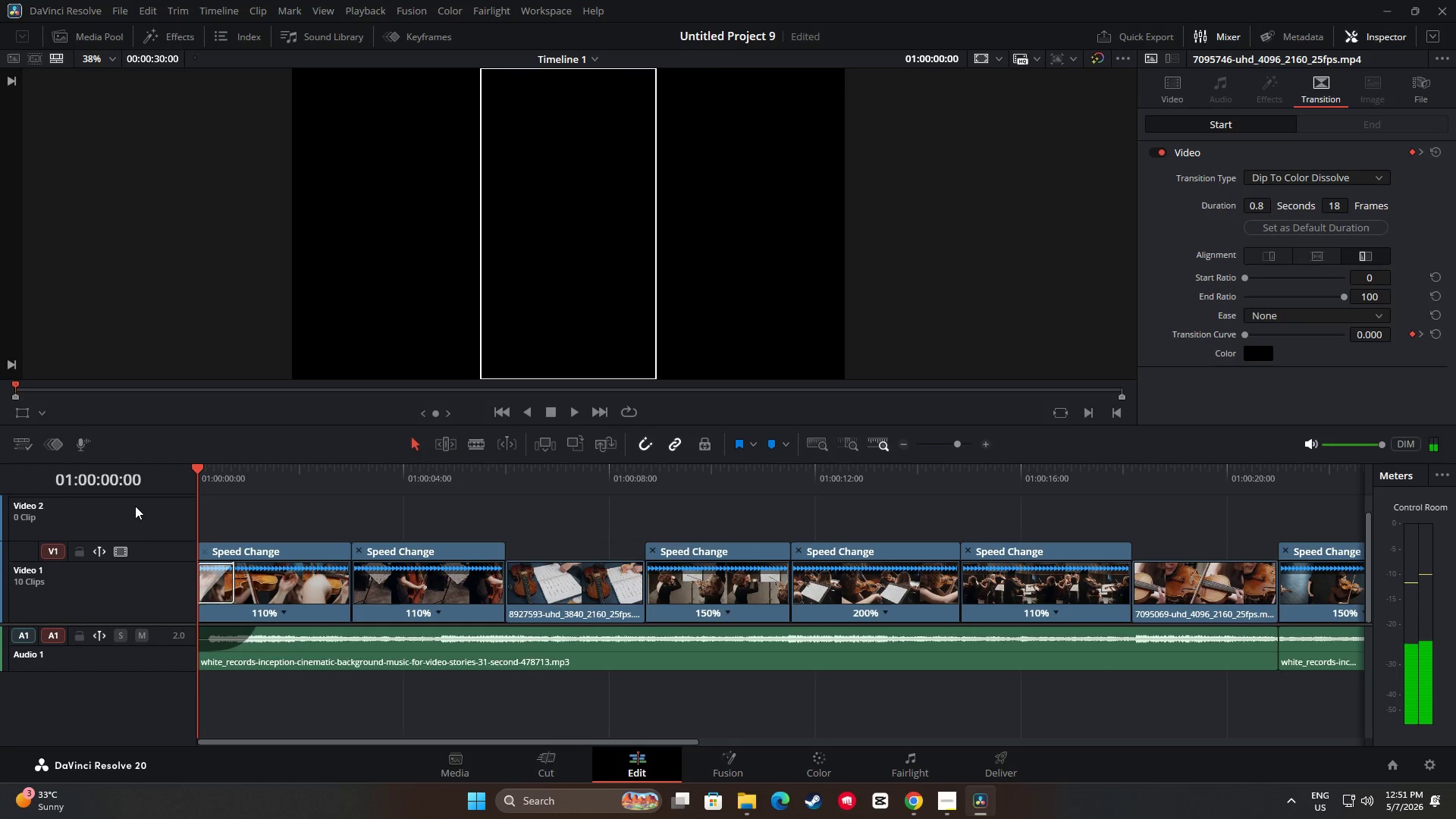 
key(Space)
 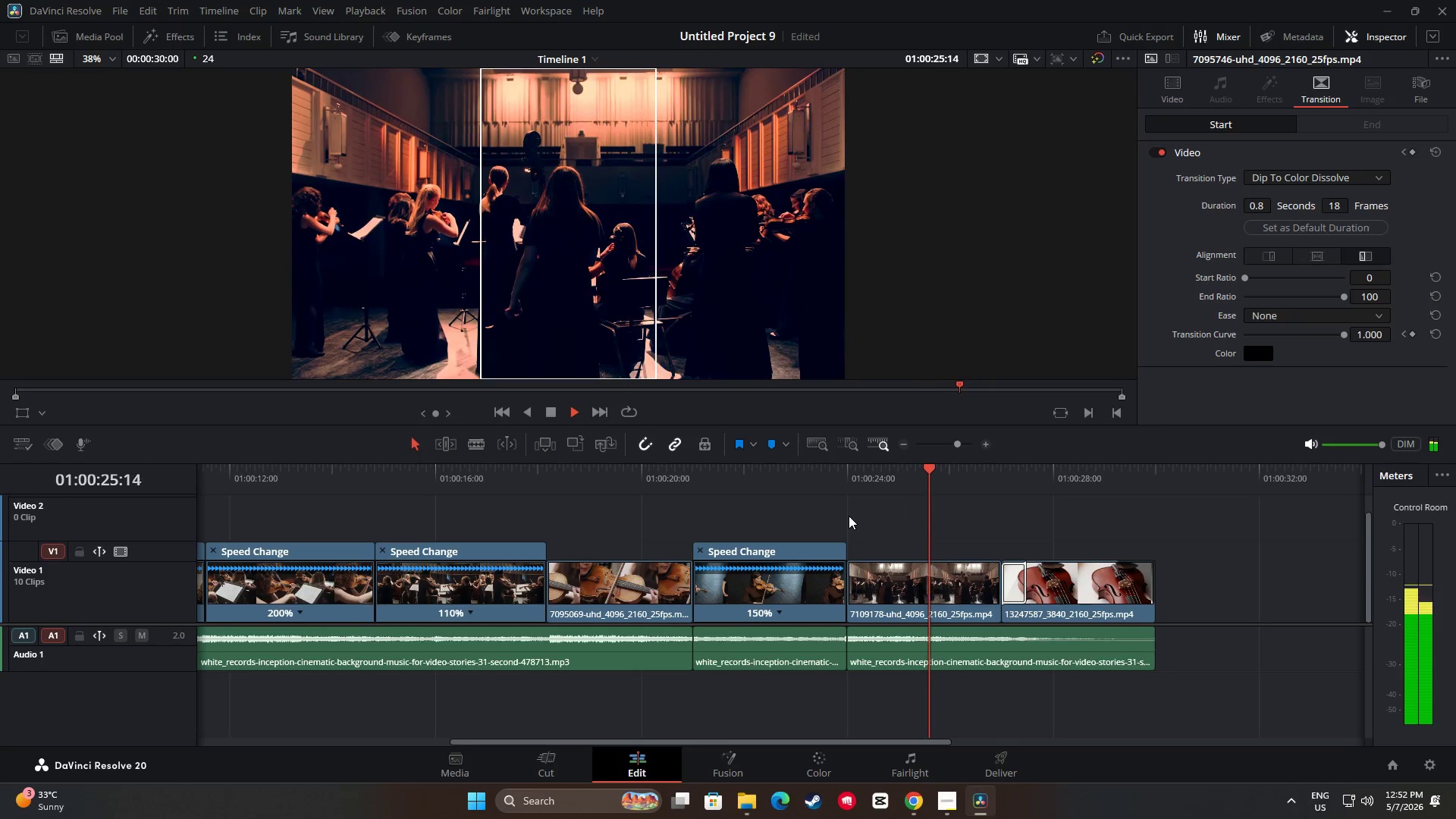 